 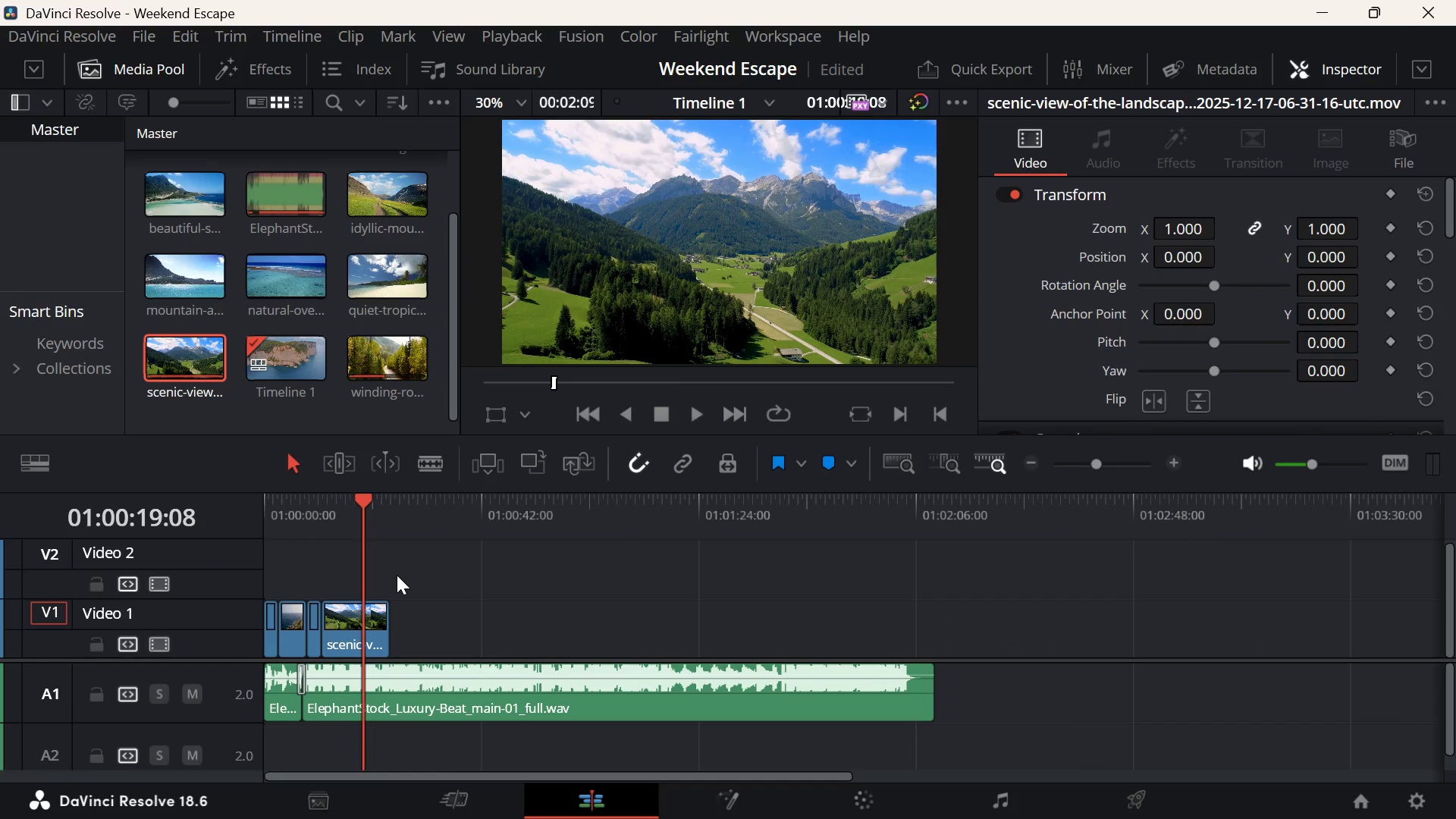 
left_click([1119, 469])
 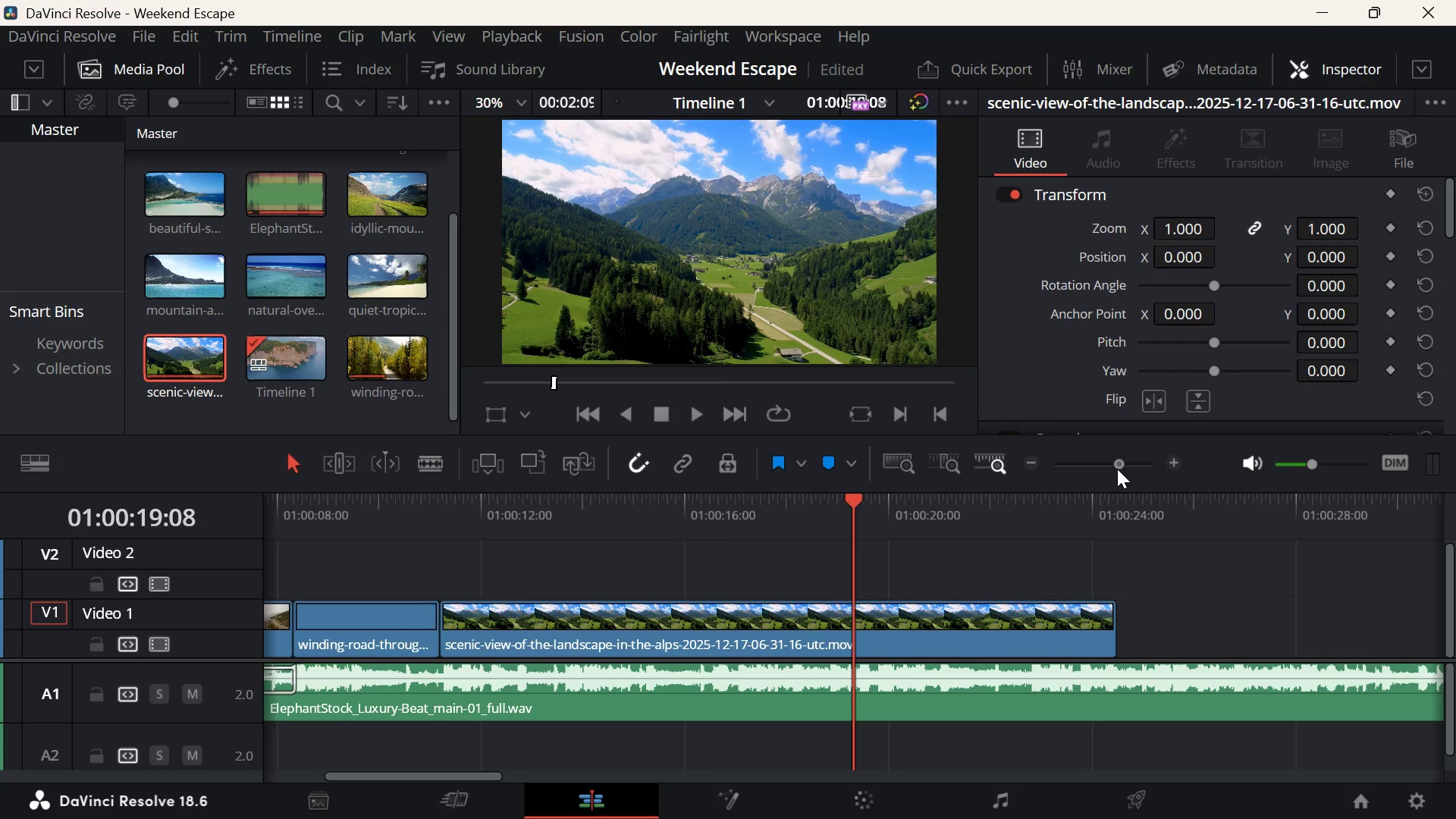 
left_click([390, 523])
 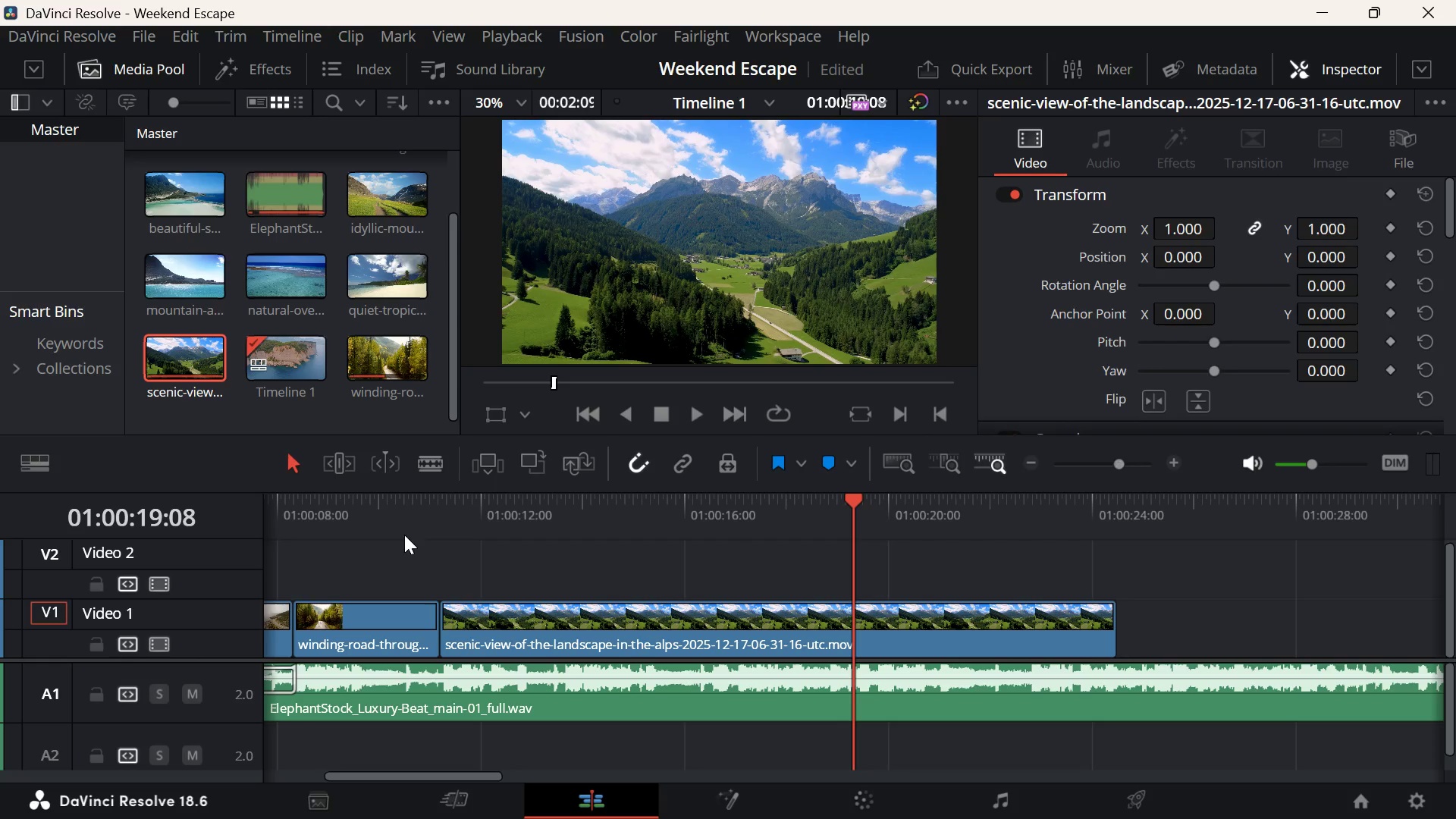 
left_click([403, 535])
 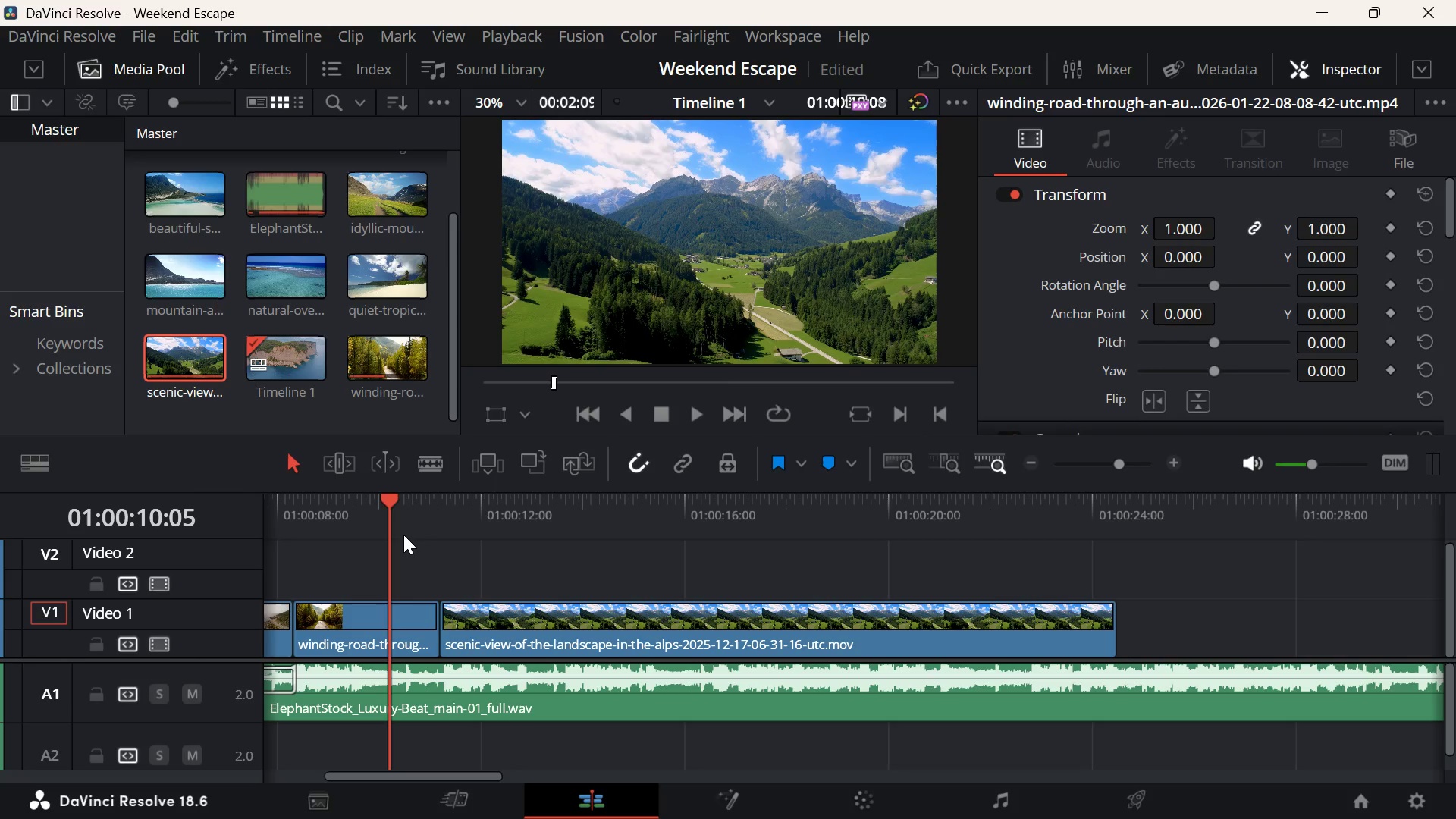 
key(Space)
 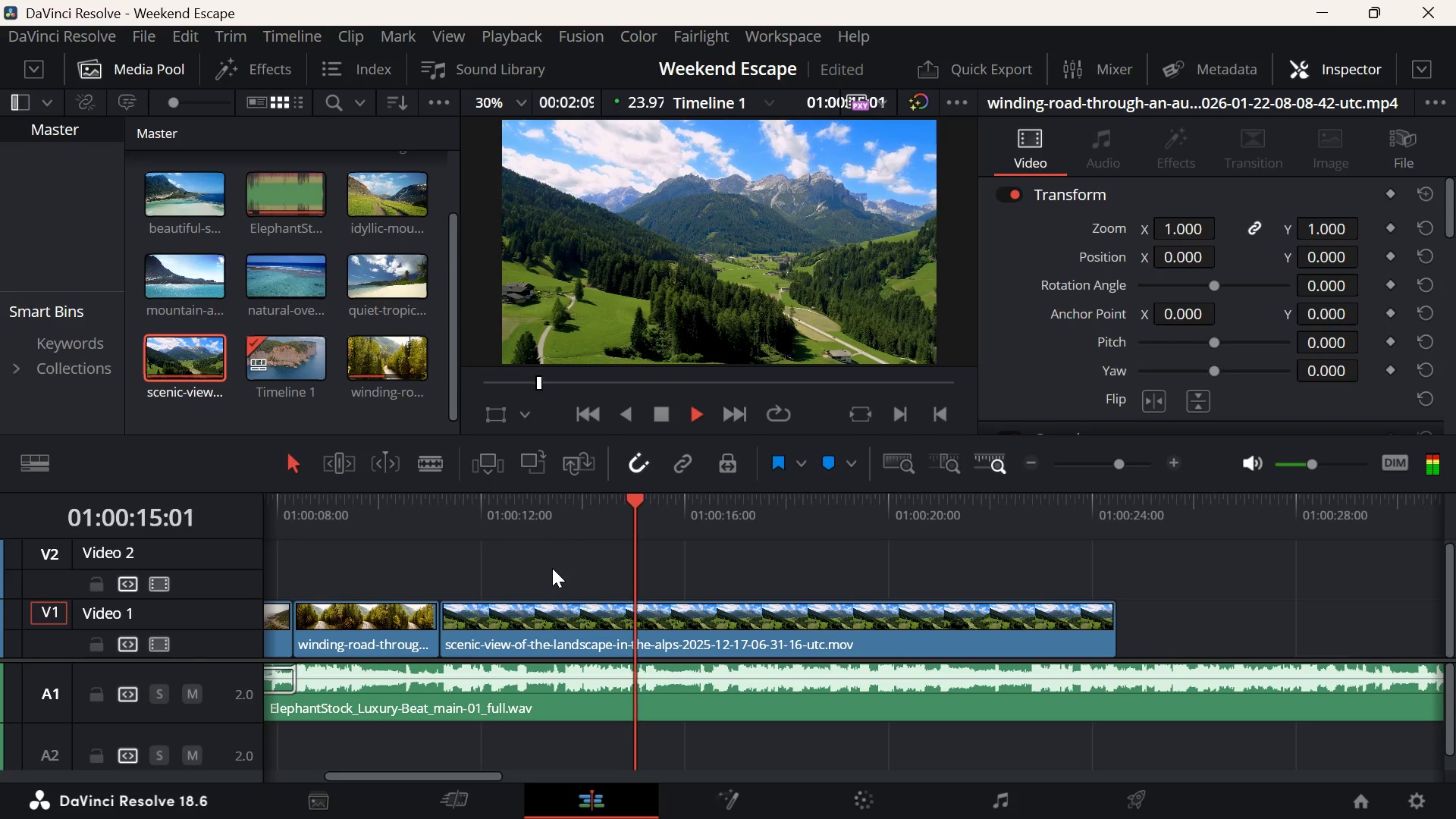 
wait(11.11)
 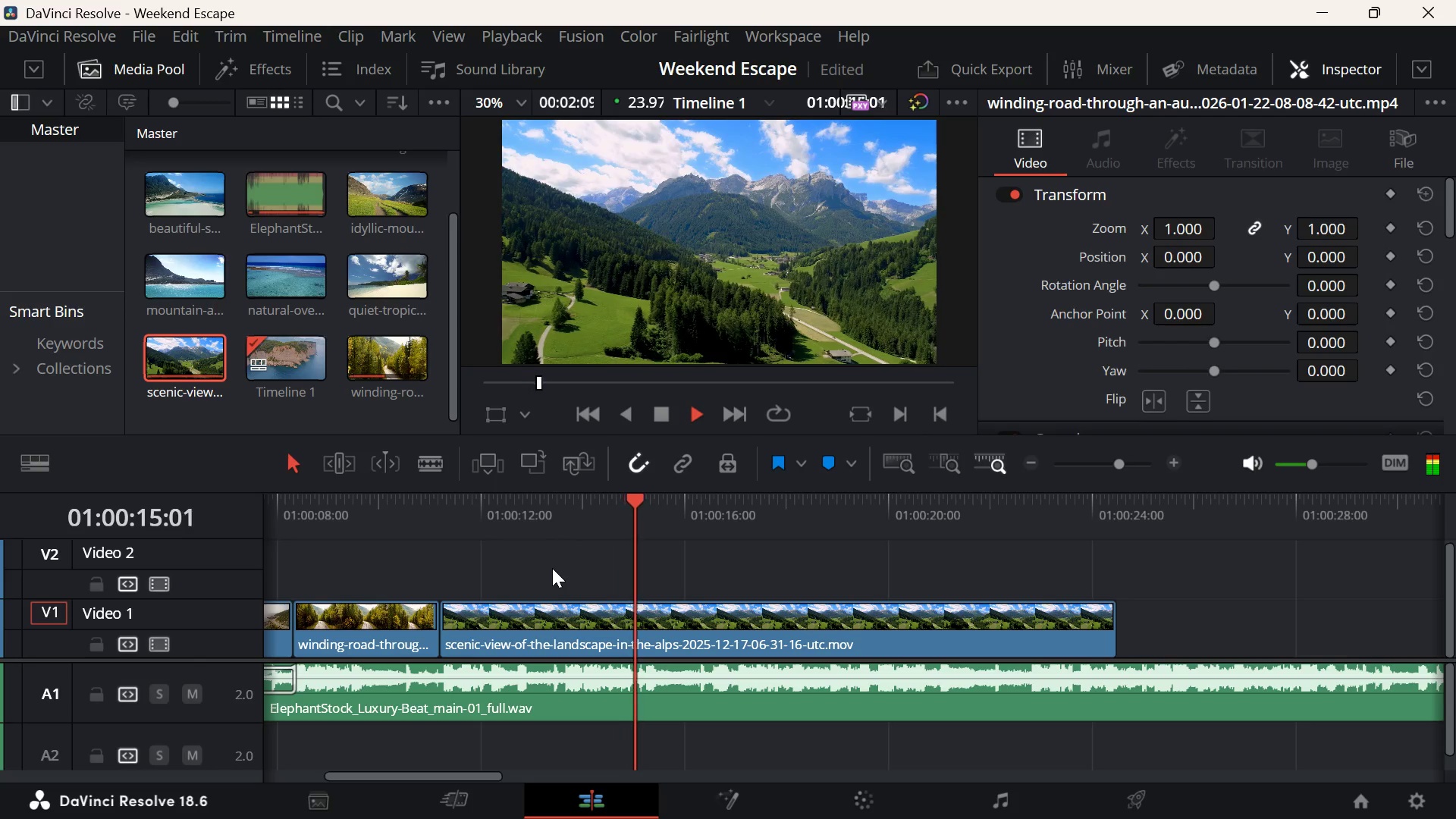 
left_click([1094, 463])
 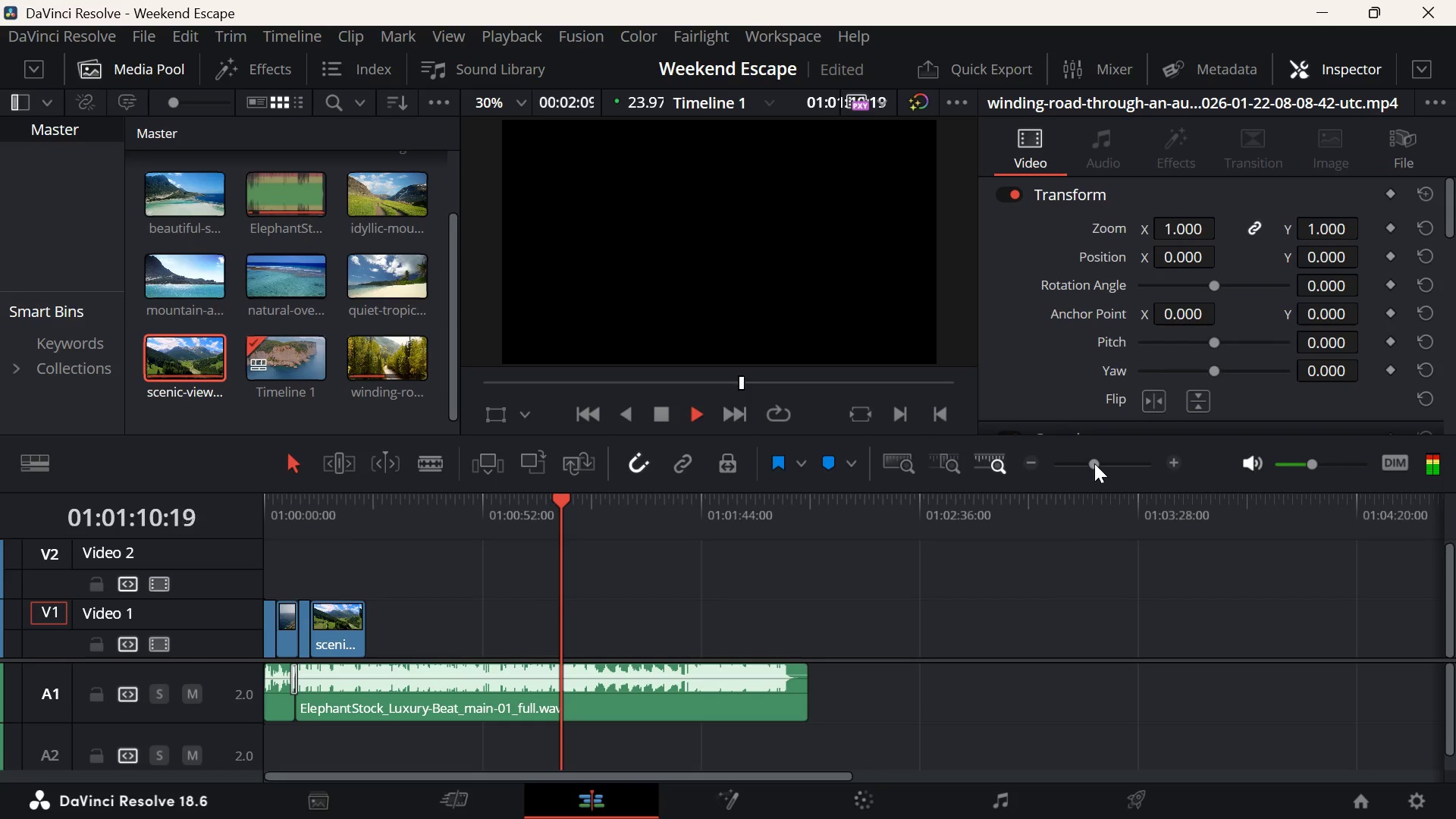 
wait(55.81)
 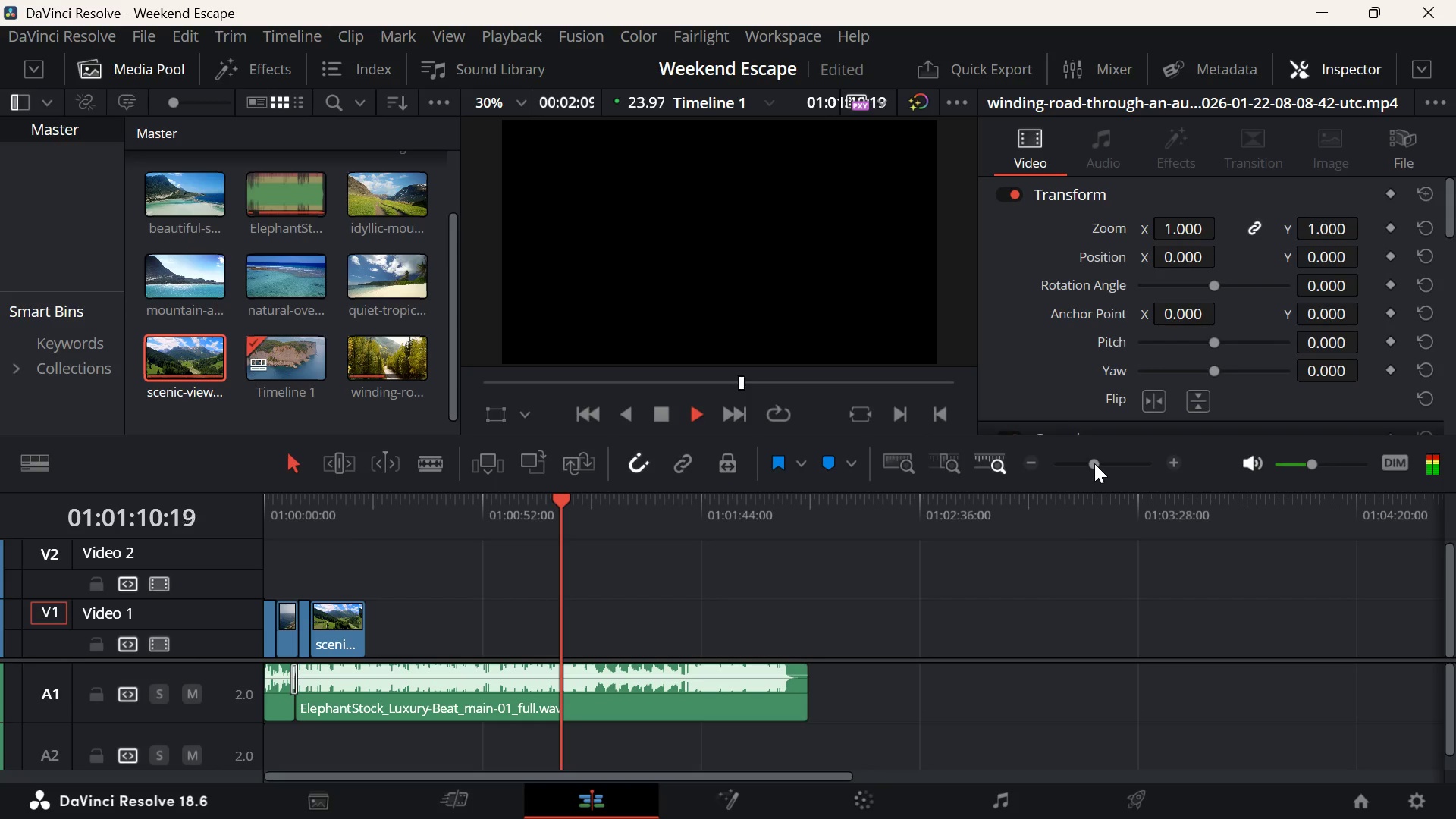 
left_click([1009, 805])